 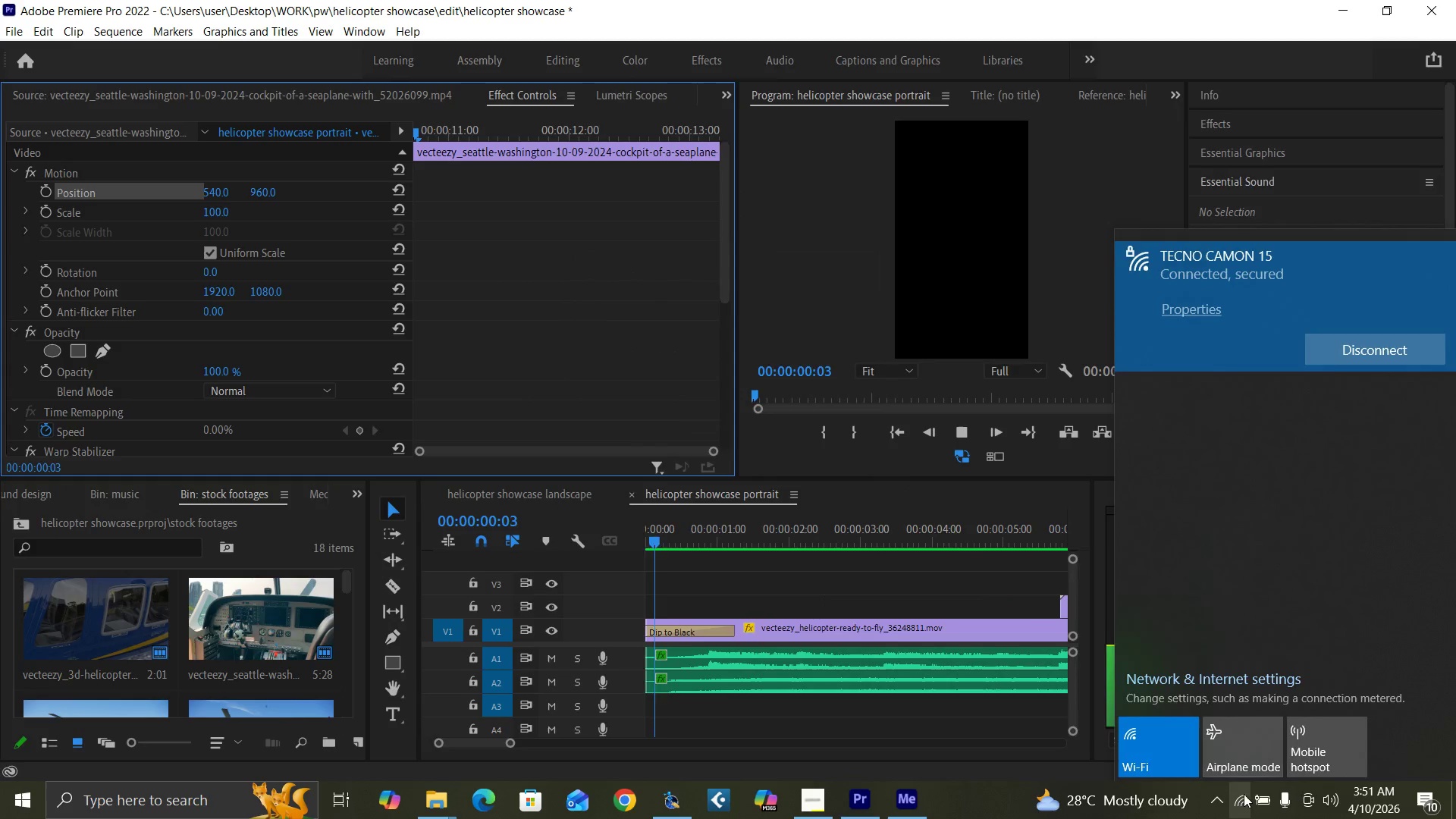 
left_click([1229, 403])
 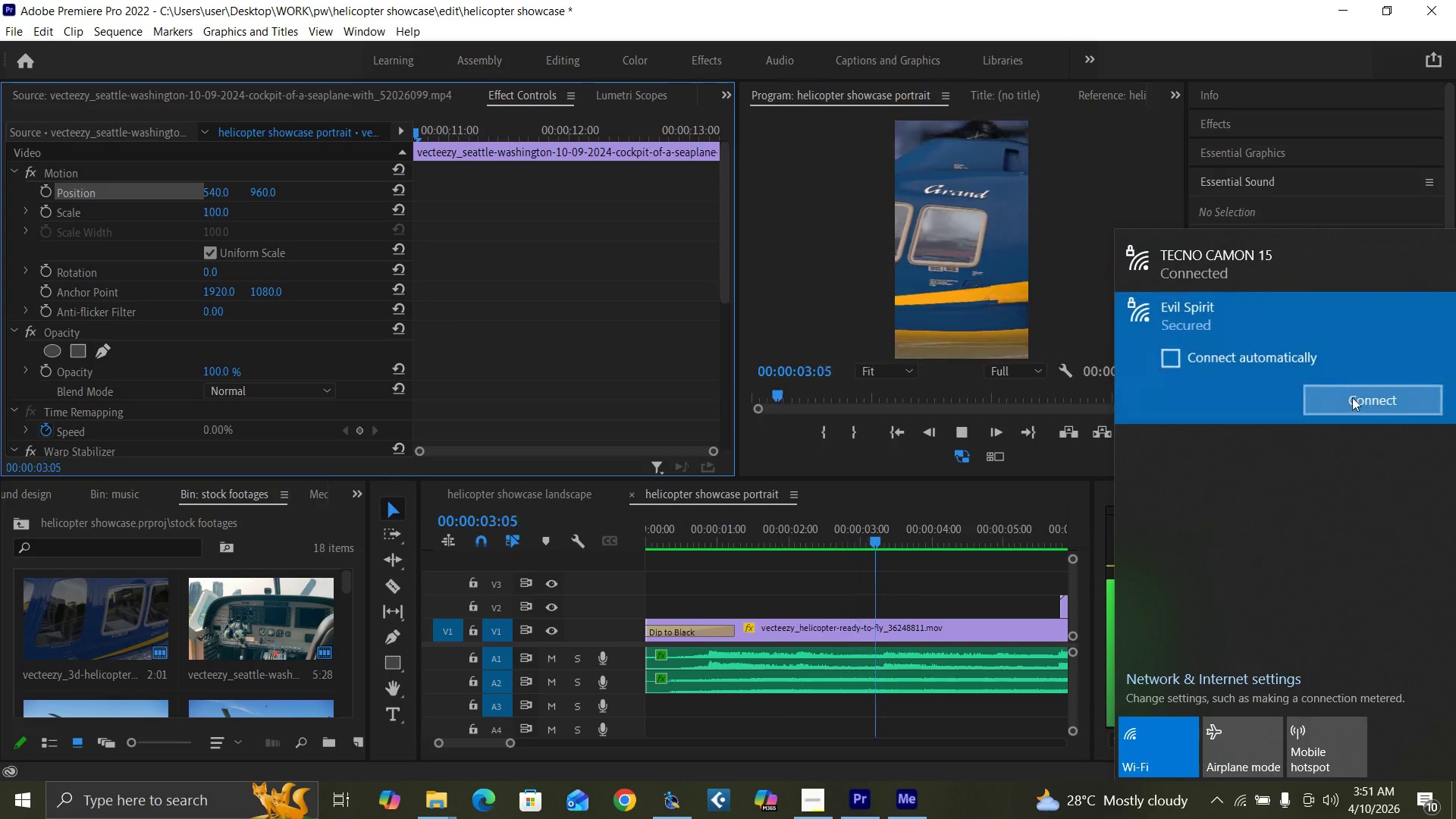 
left_click([1352, 397])
 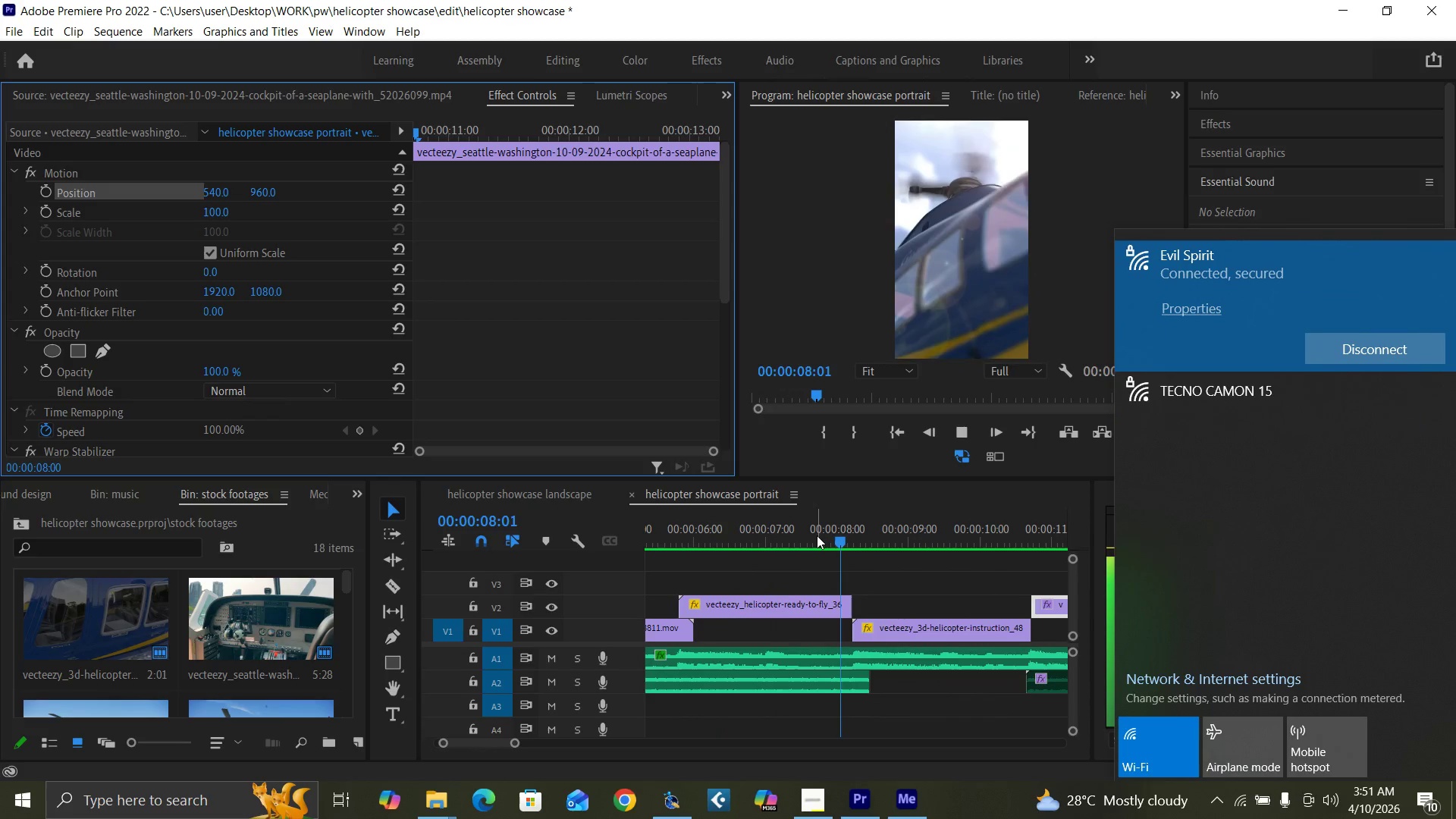 
wait(6.25)
 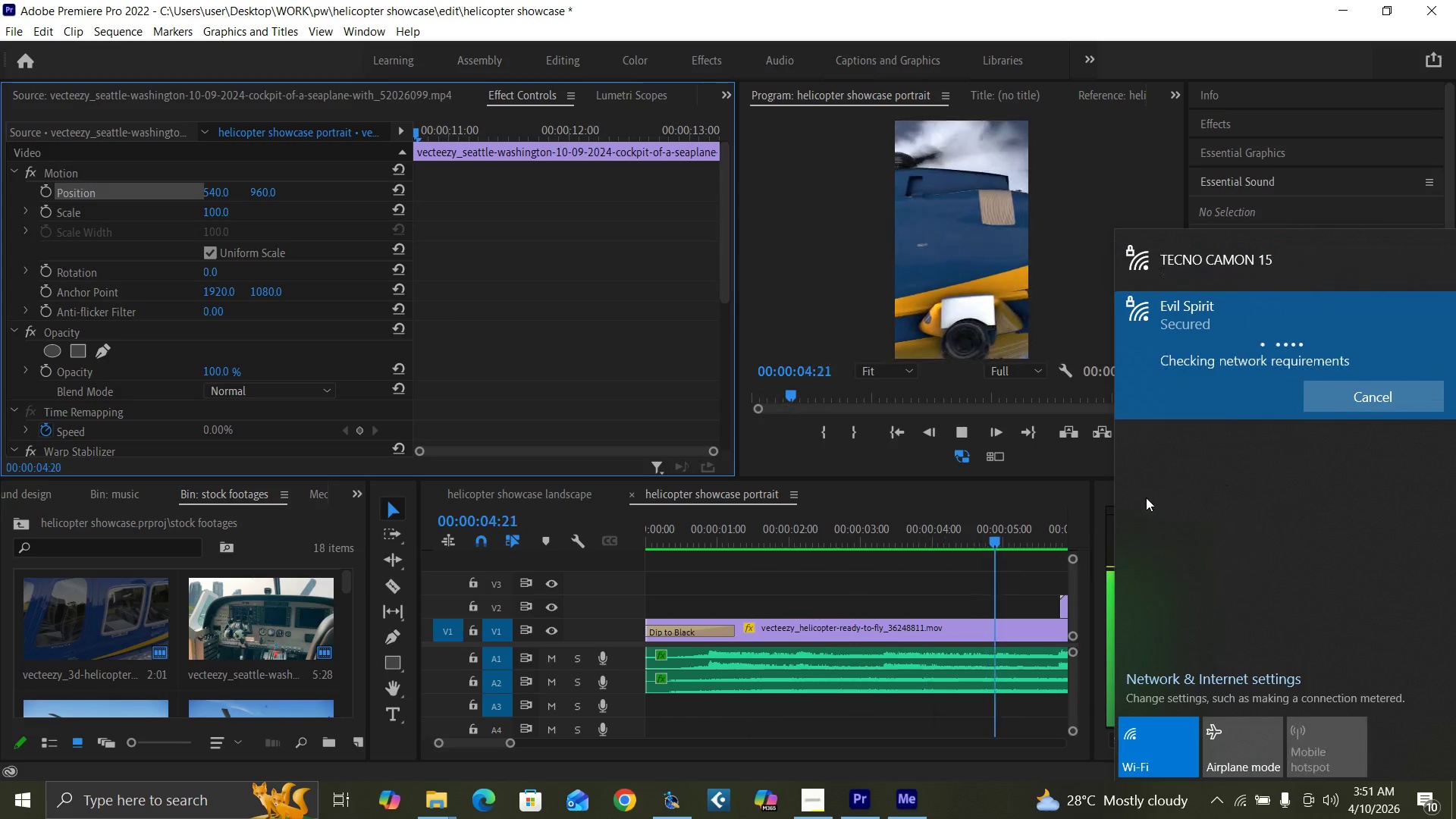 
left_click([758, 536])
 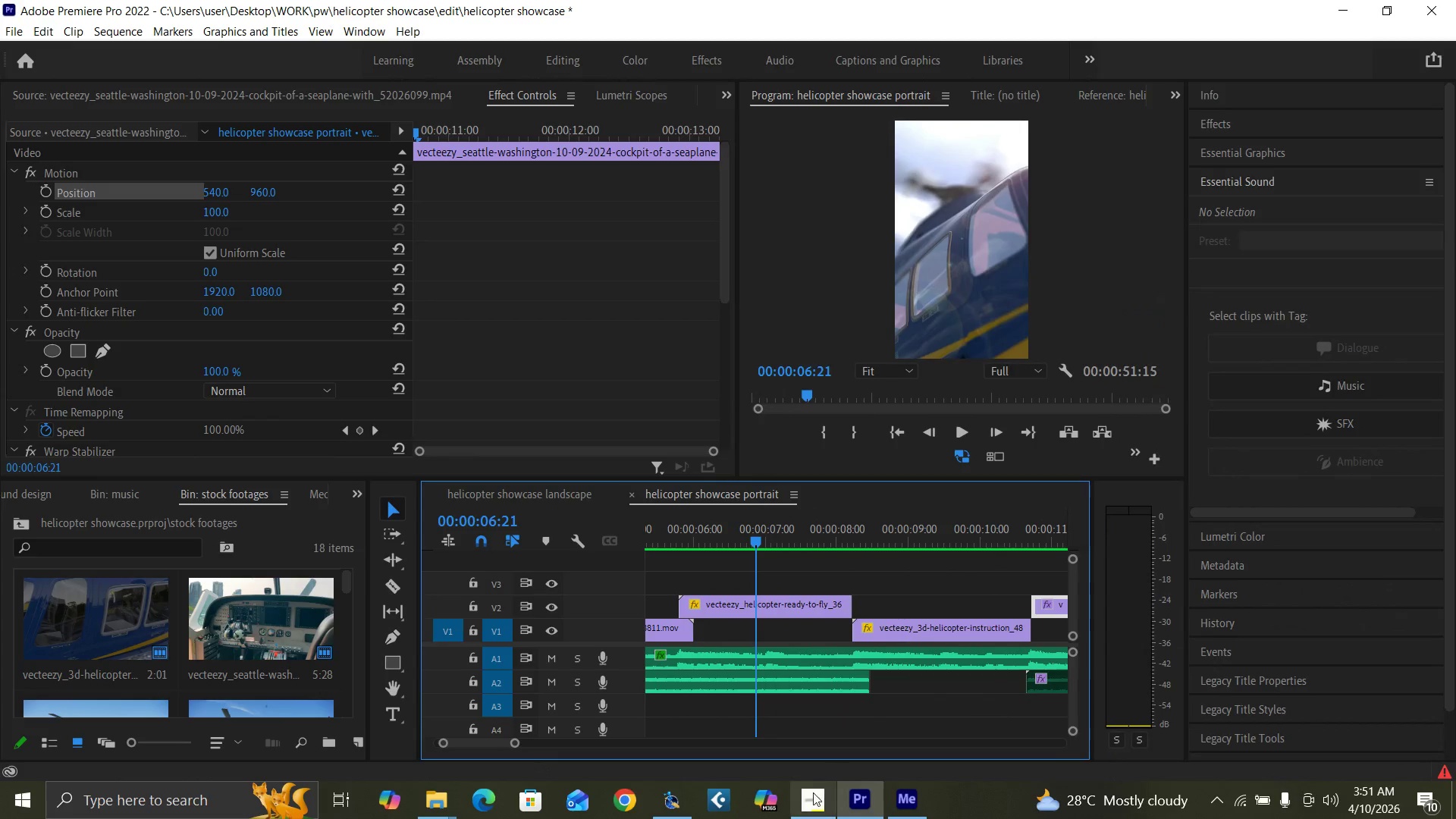 
left_click([812, 795])